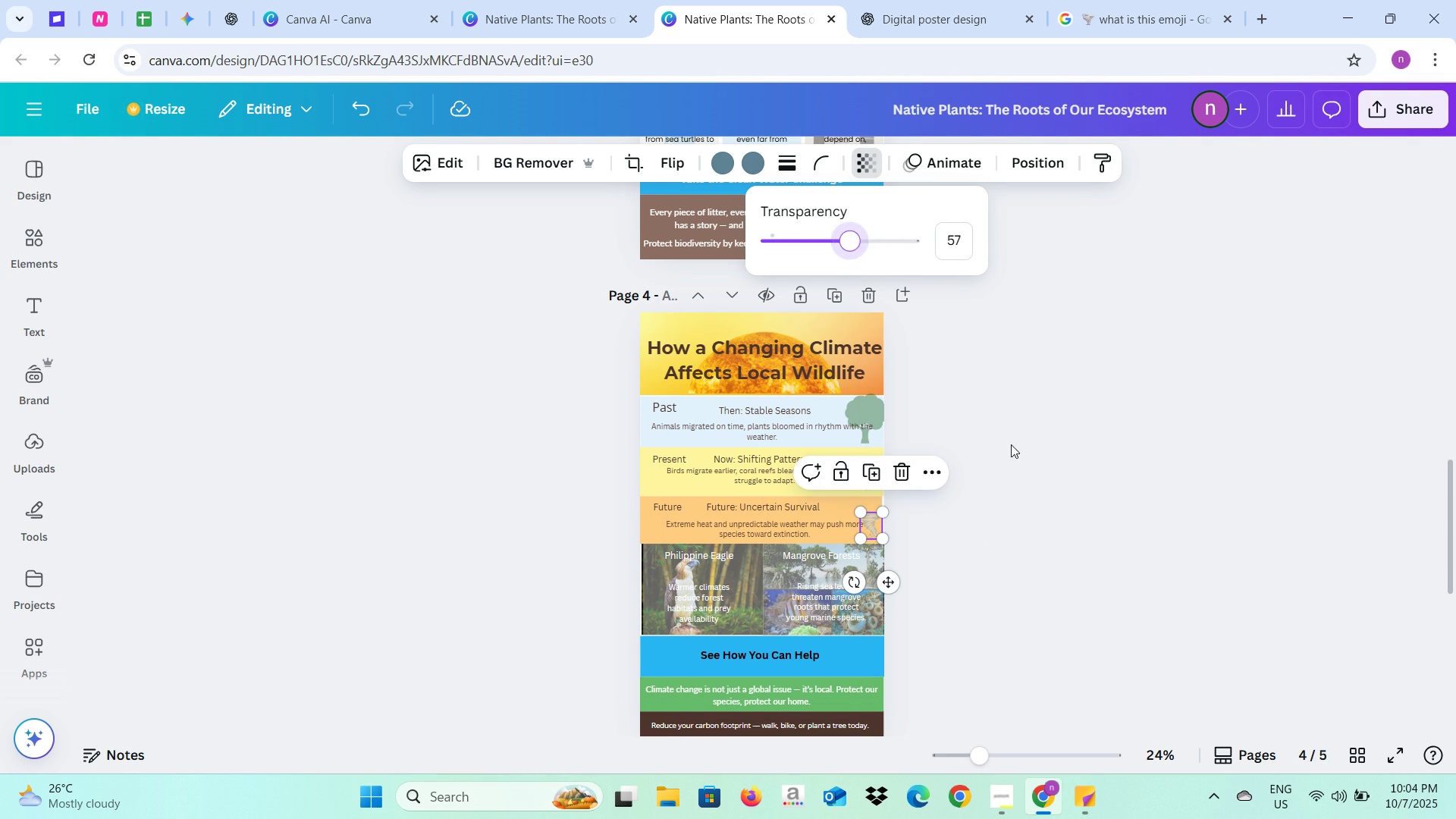 
left_click([1011, 444])
 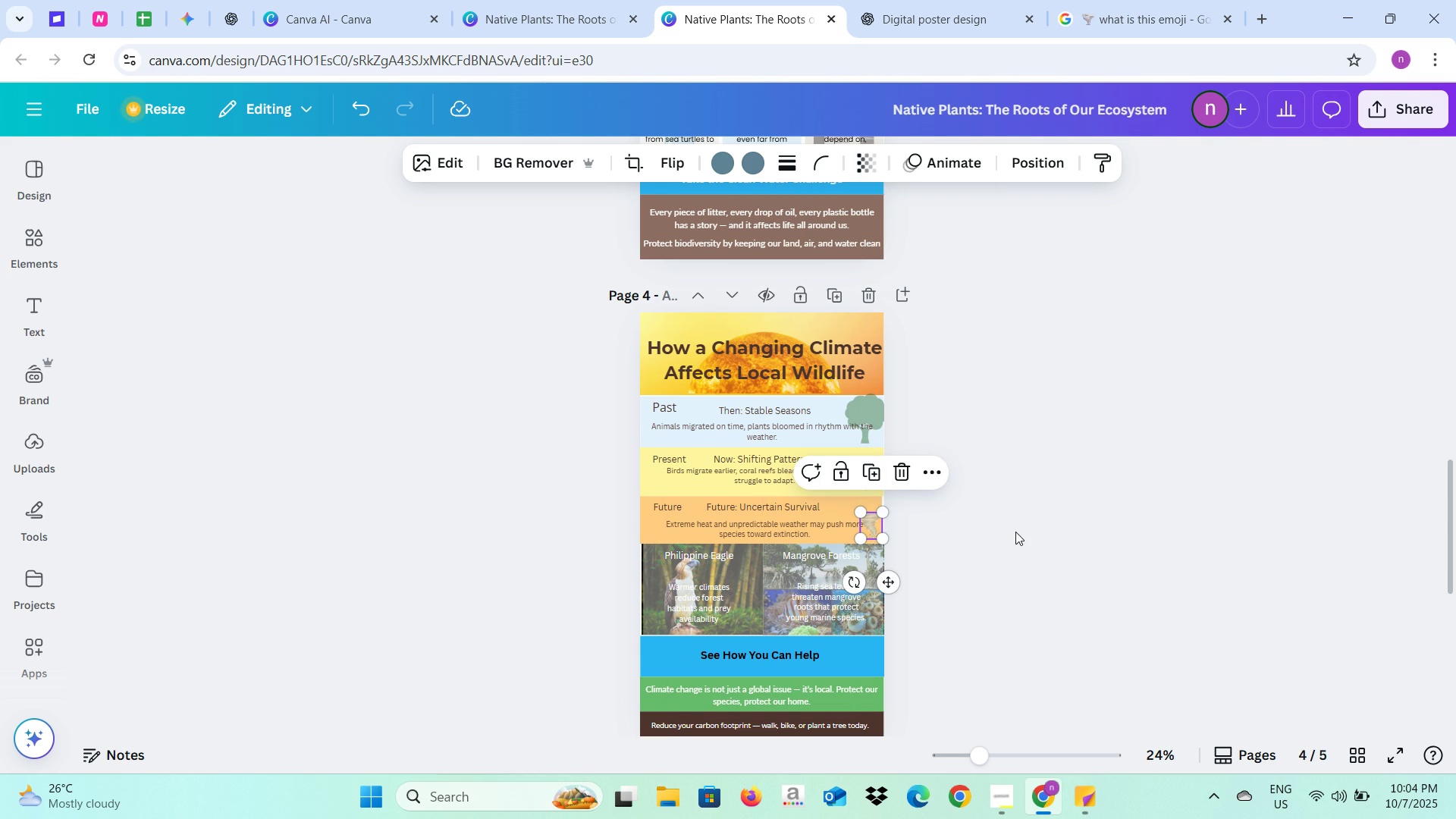 
left_click([1015, 532])
 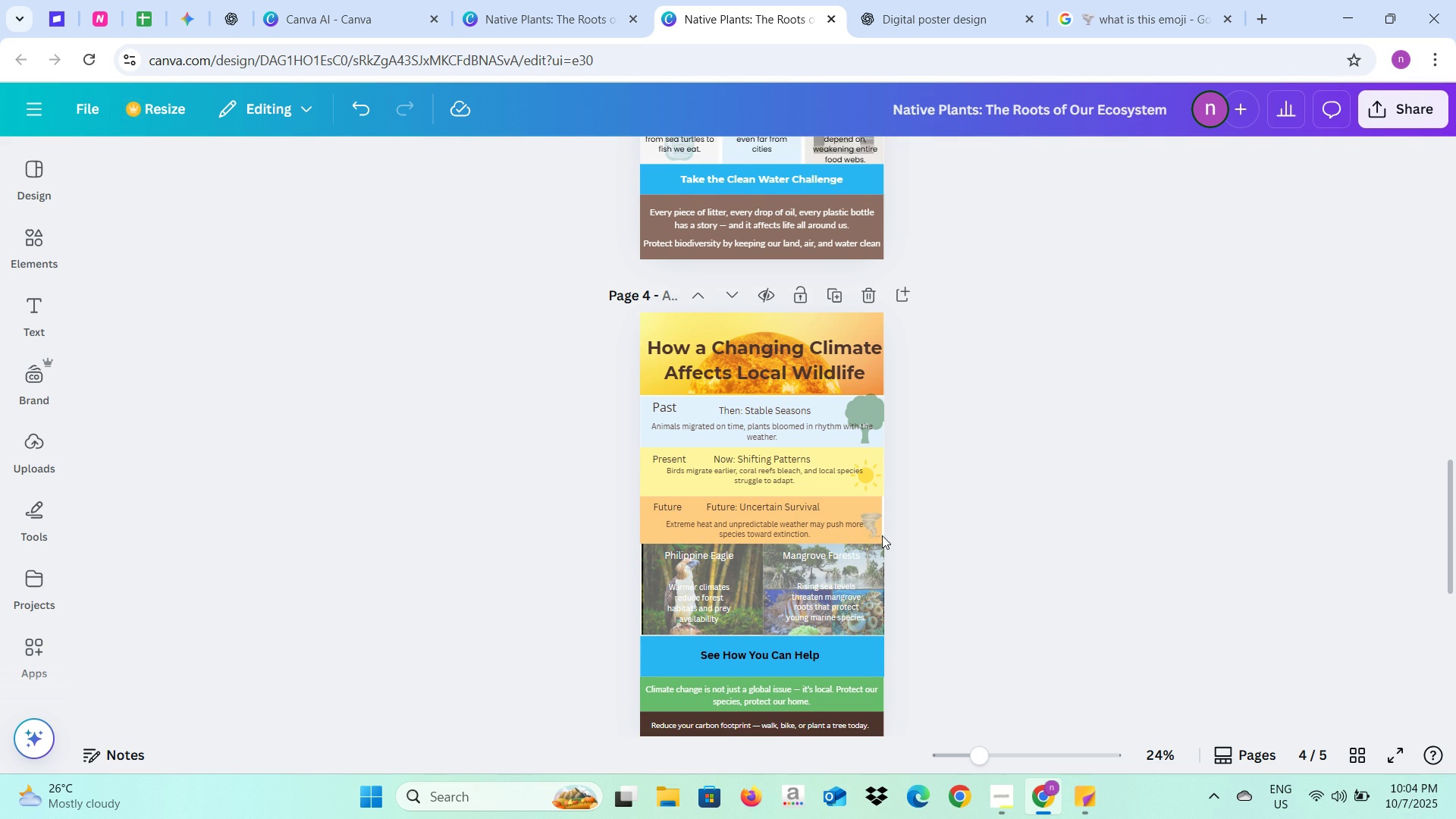 
left_click([876, 524])
 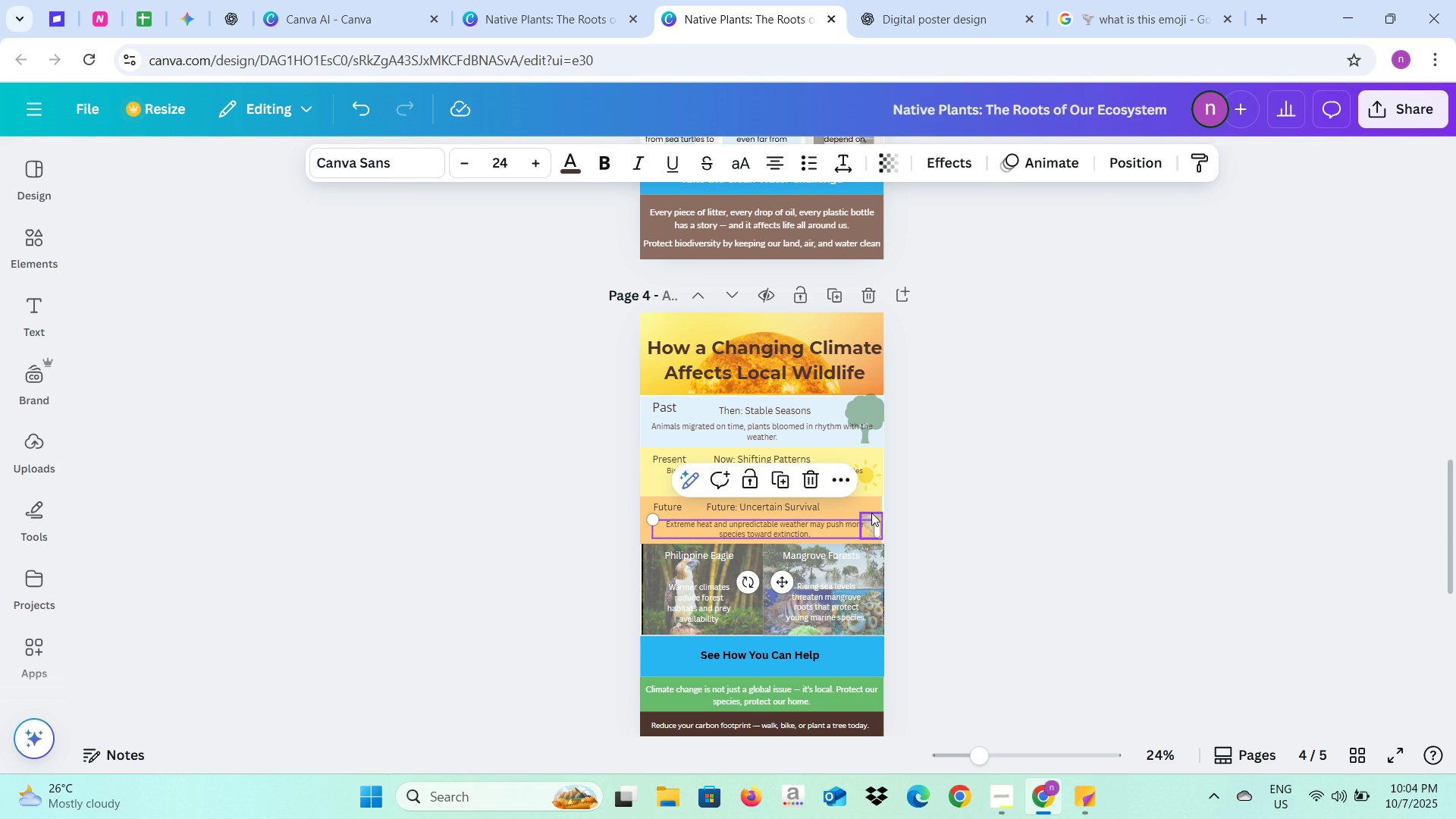 
left_click([871, 513])
 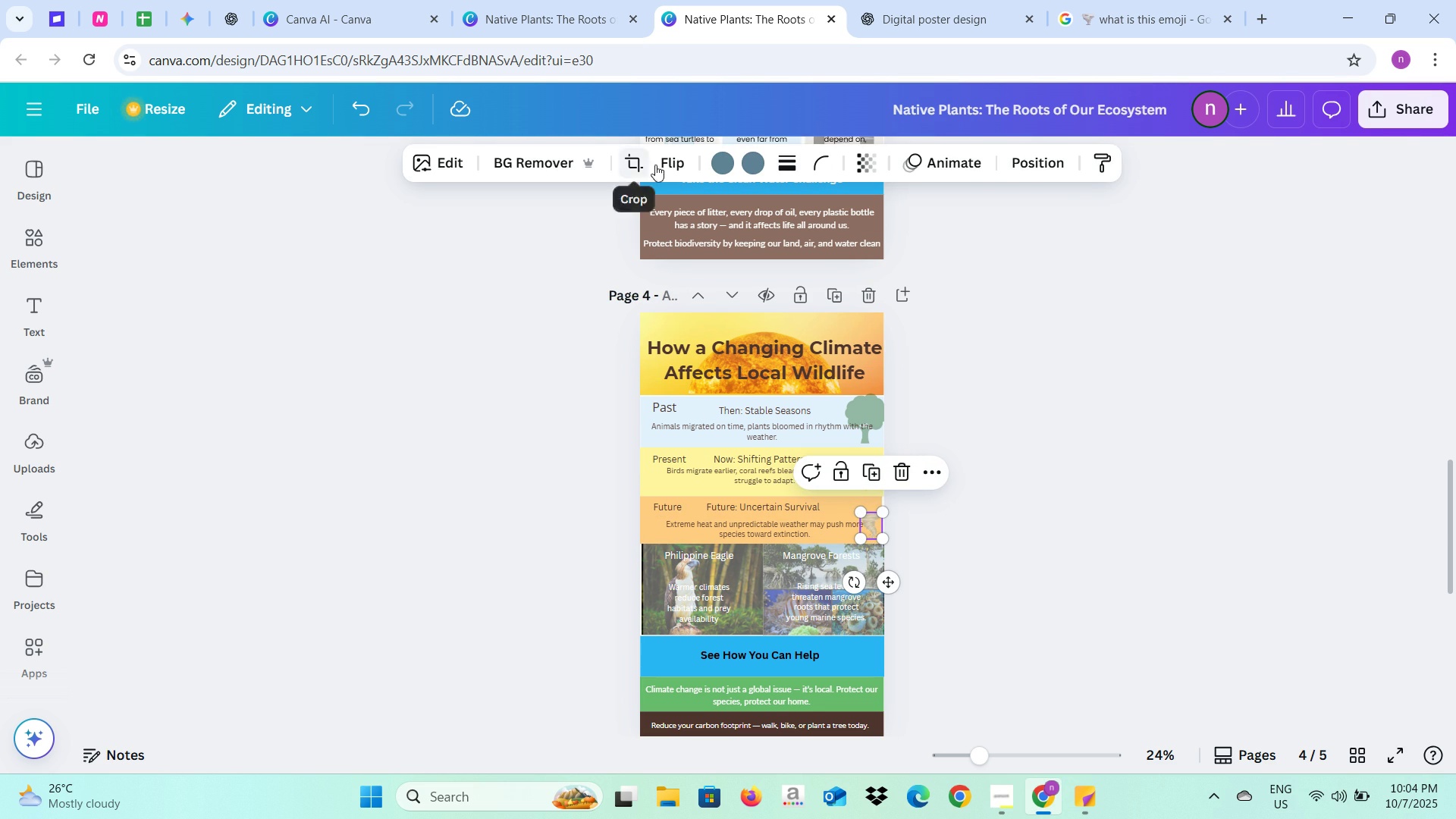 
left_click([667, 162])
 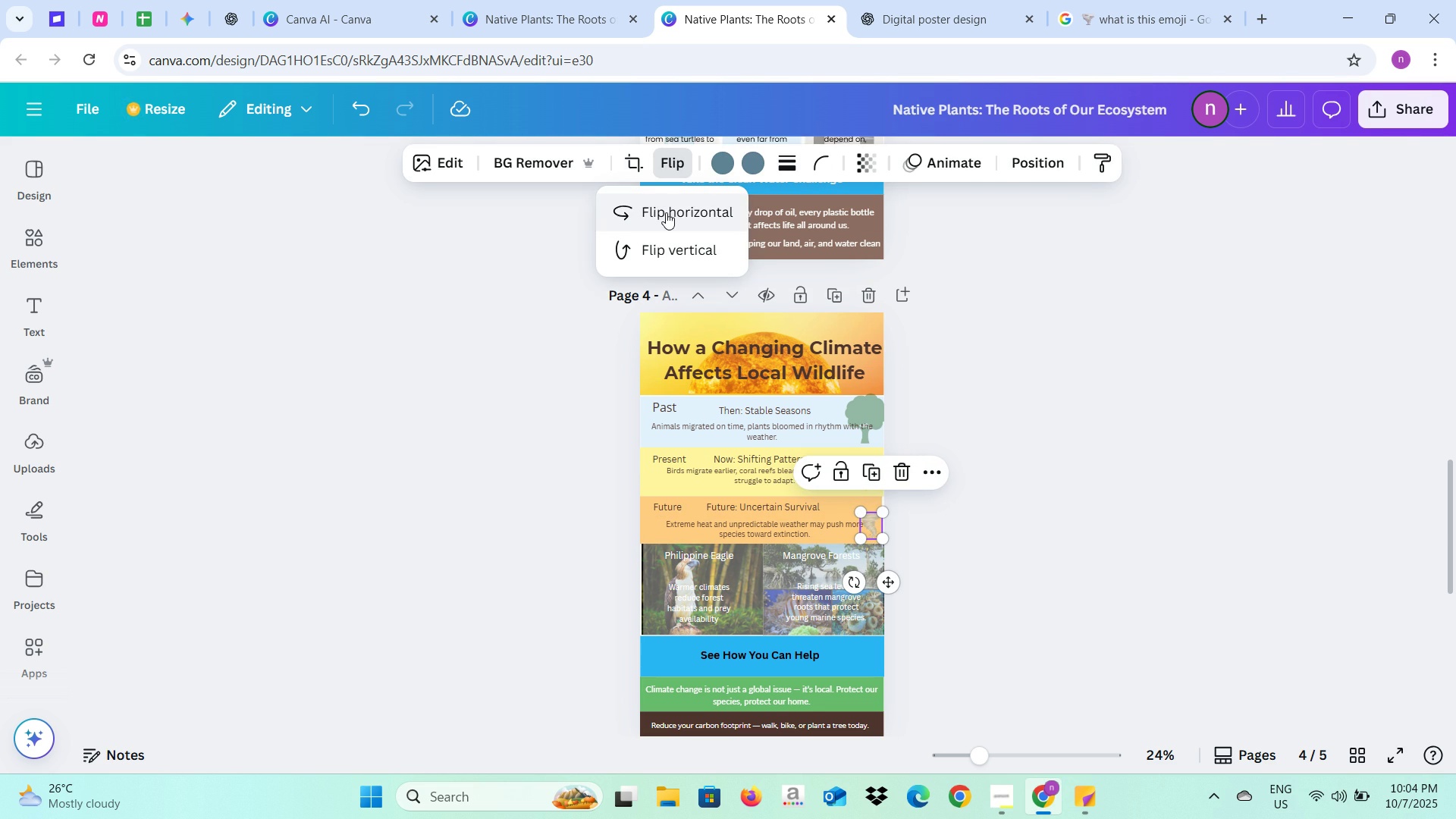 
left_click([666, 212])
 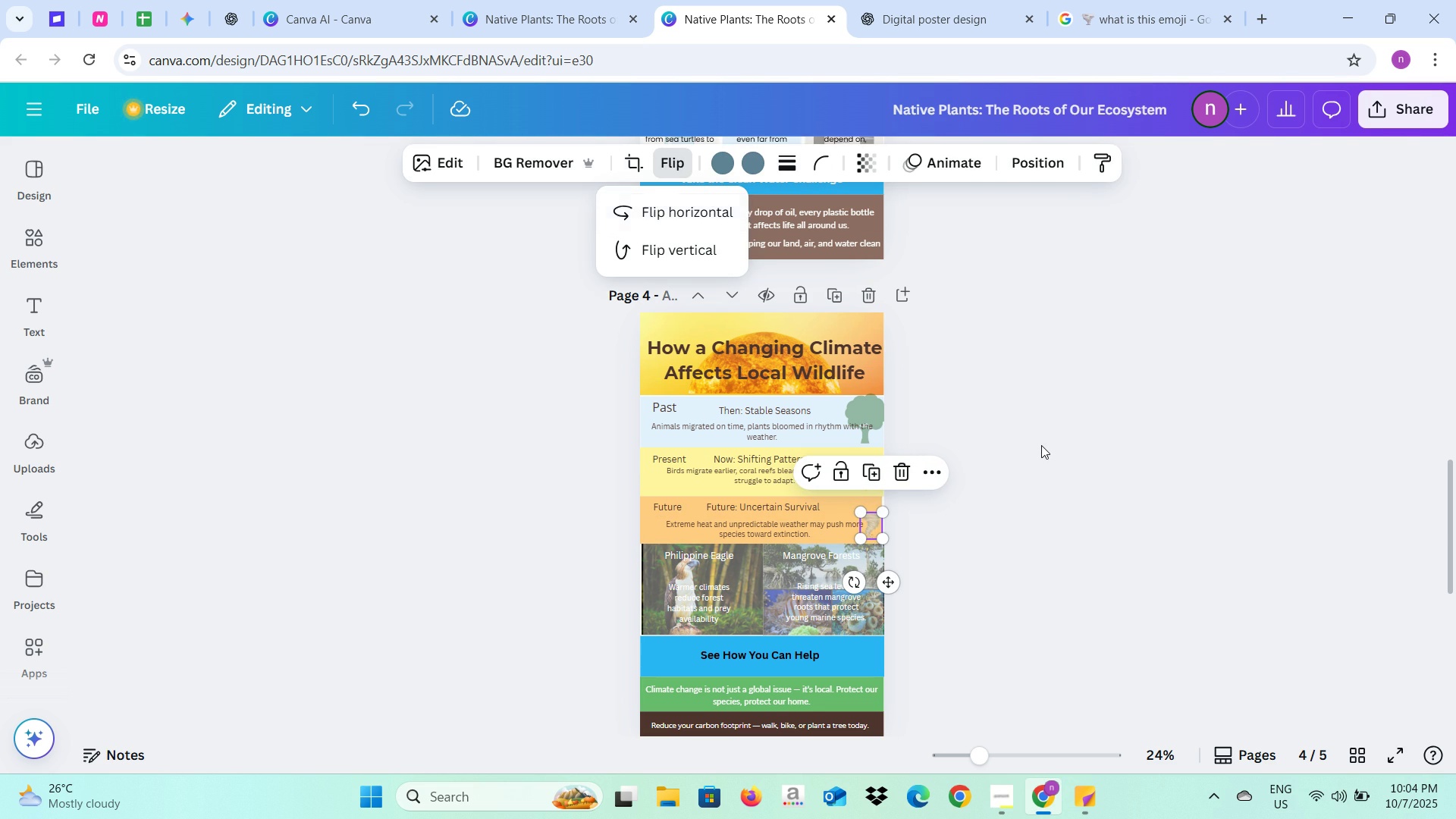 
left_click([1041, 445])
 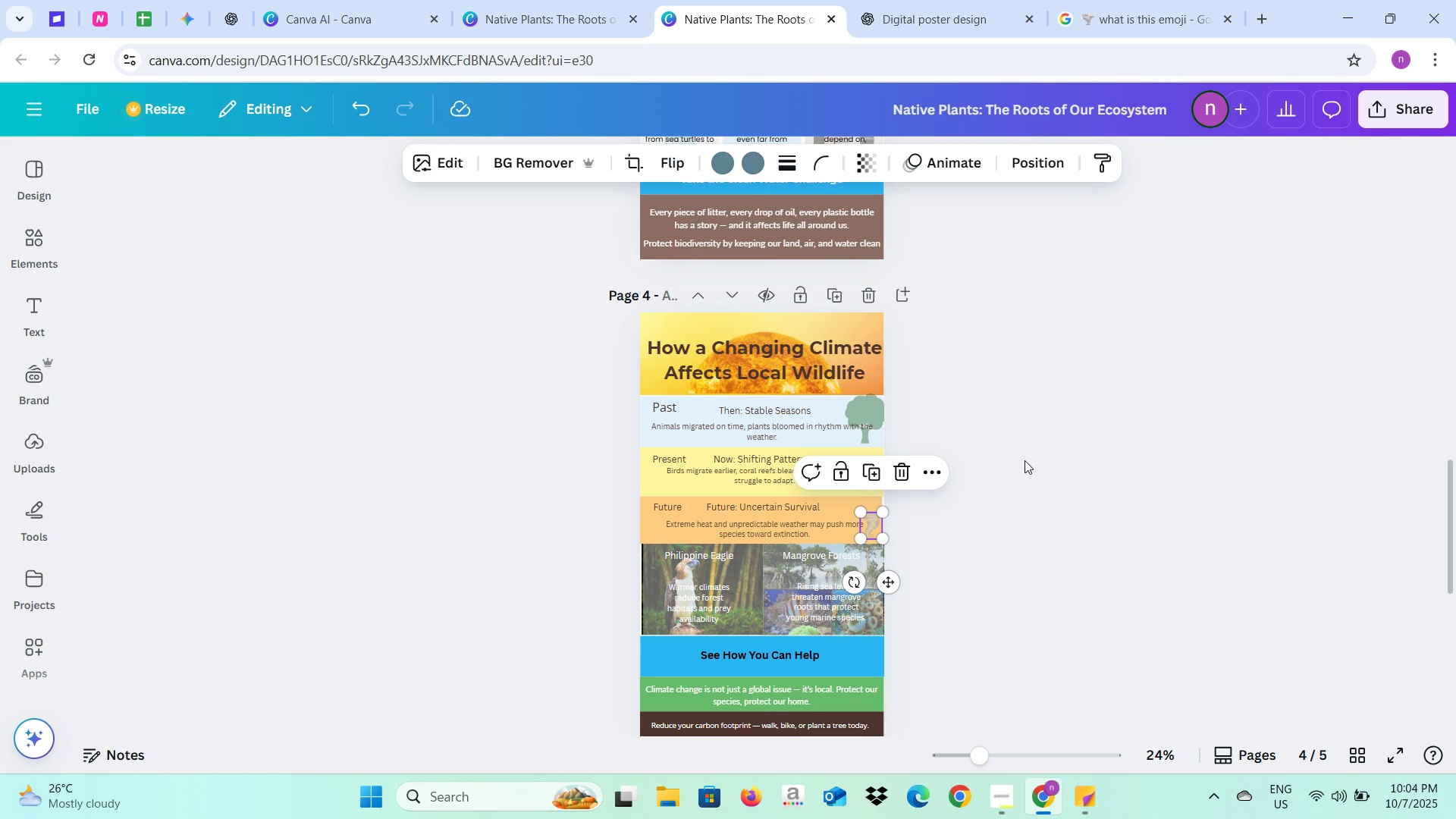 
left_click([1025, 460])
 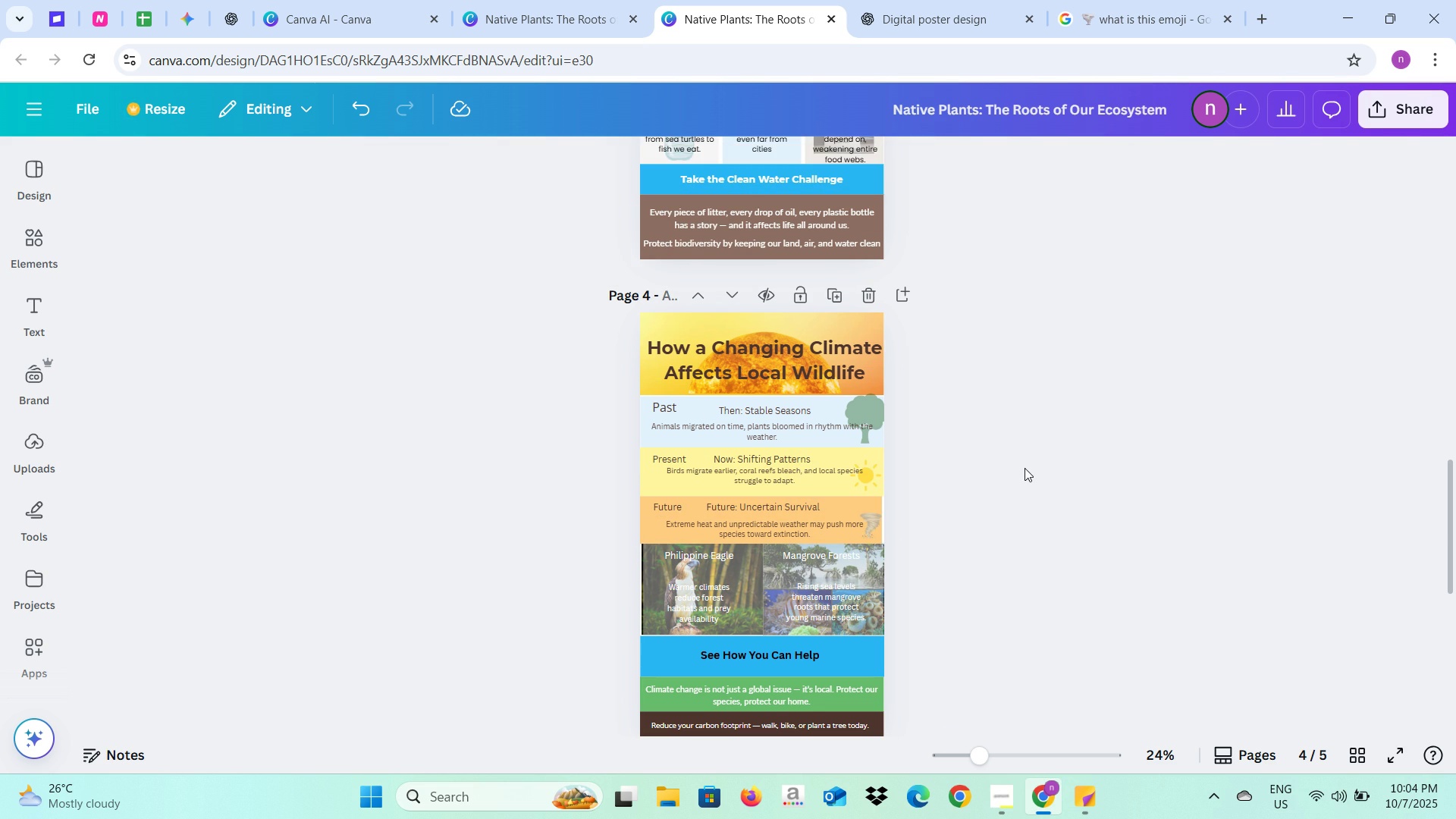 
left_click([1025, 468])
 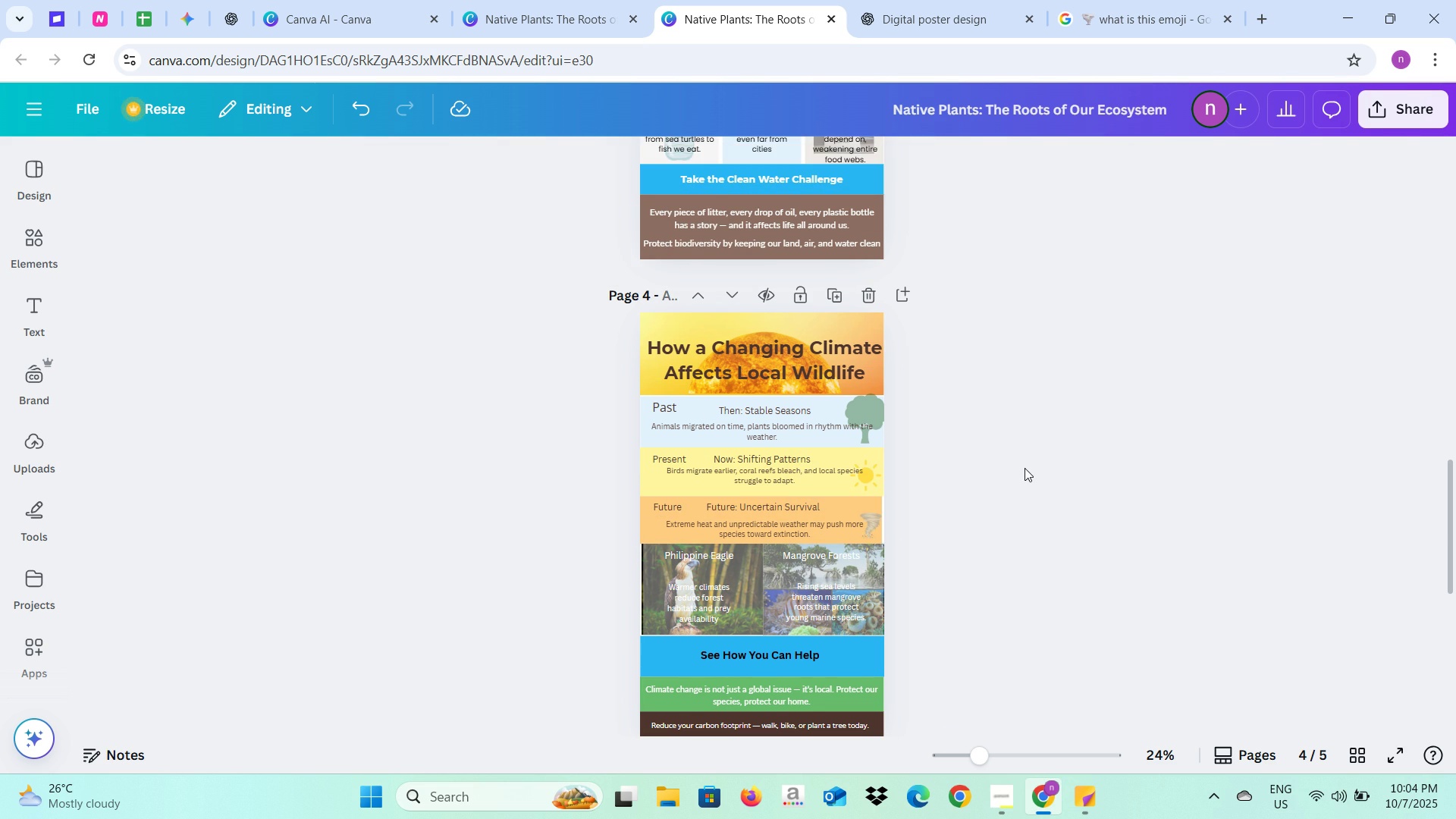 
scroll: coordinate [1025, 468], scroll_direction: down, amount: 2.0
 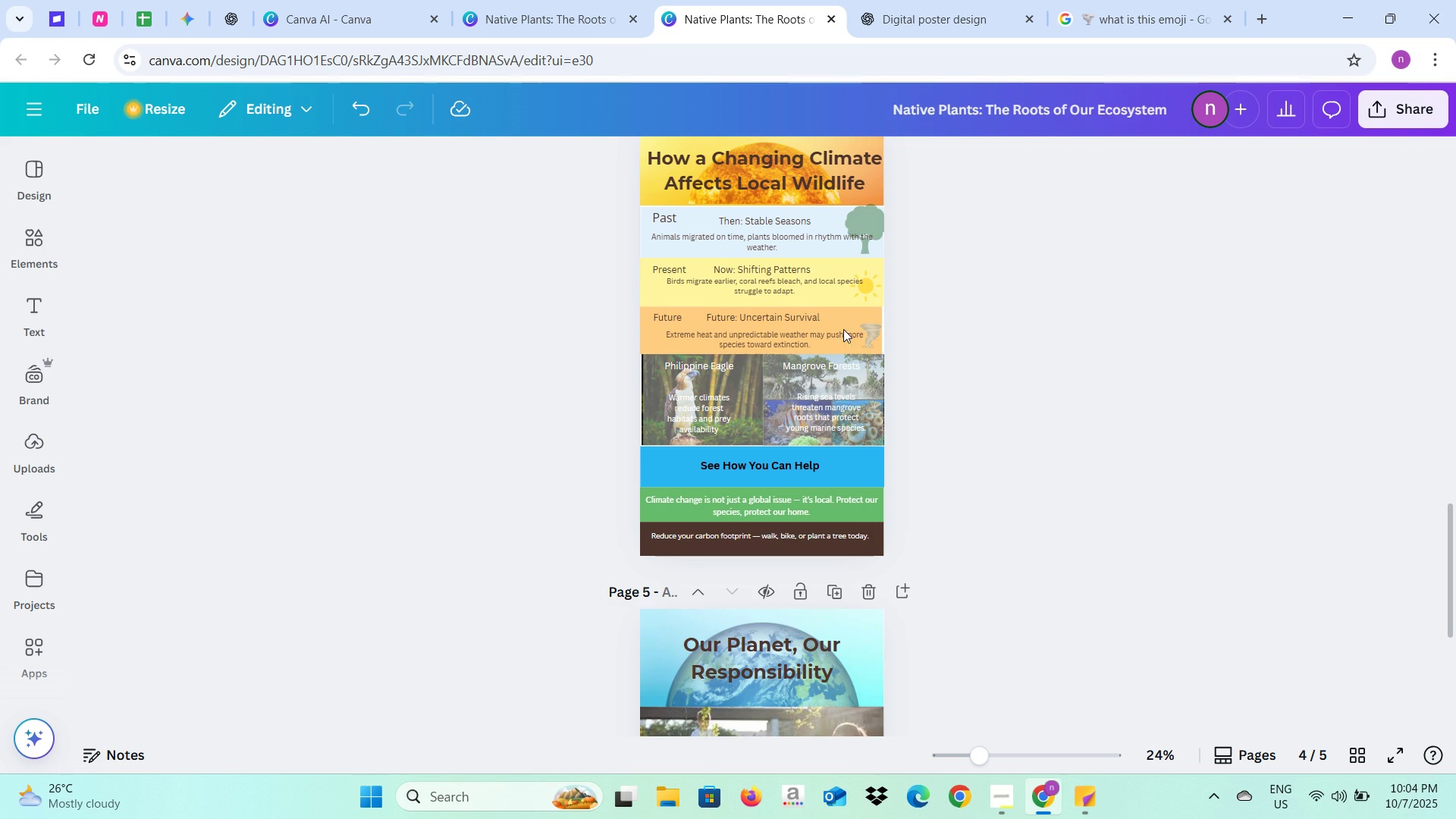 
key(Alt+AltLeft)
 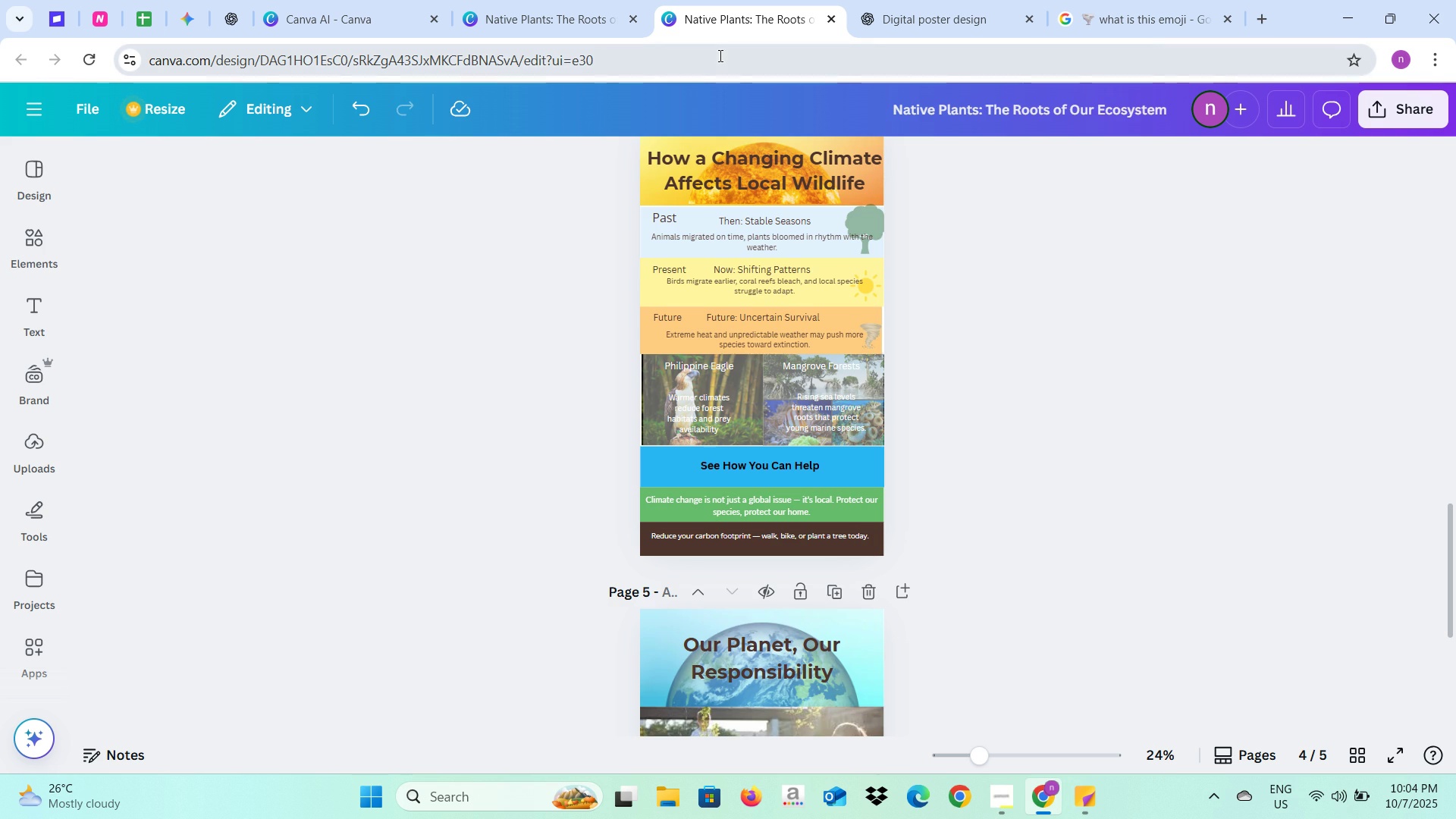 
key(Alt+Tab)
 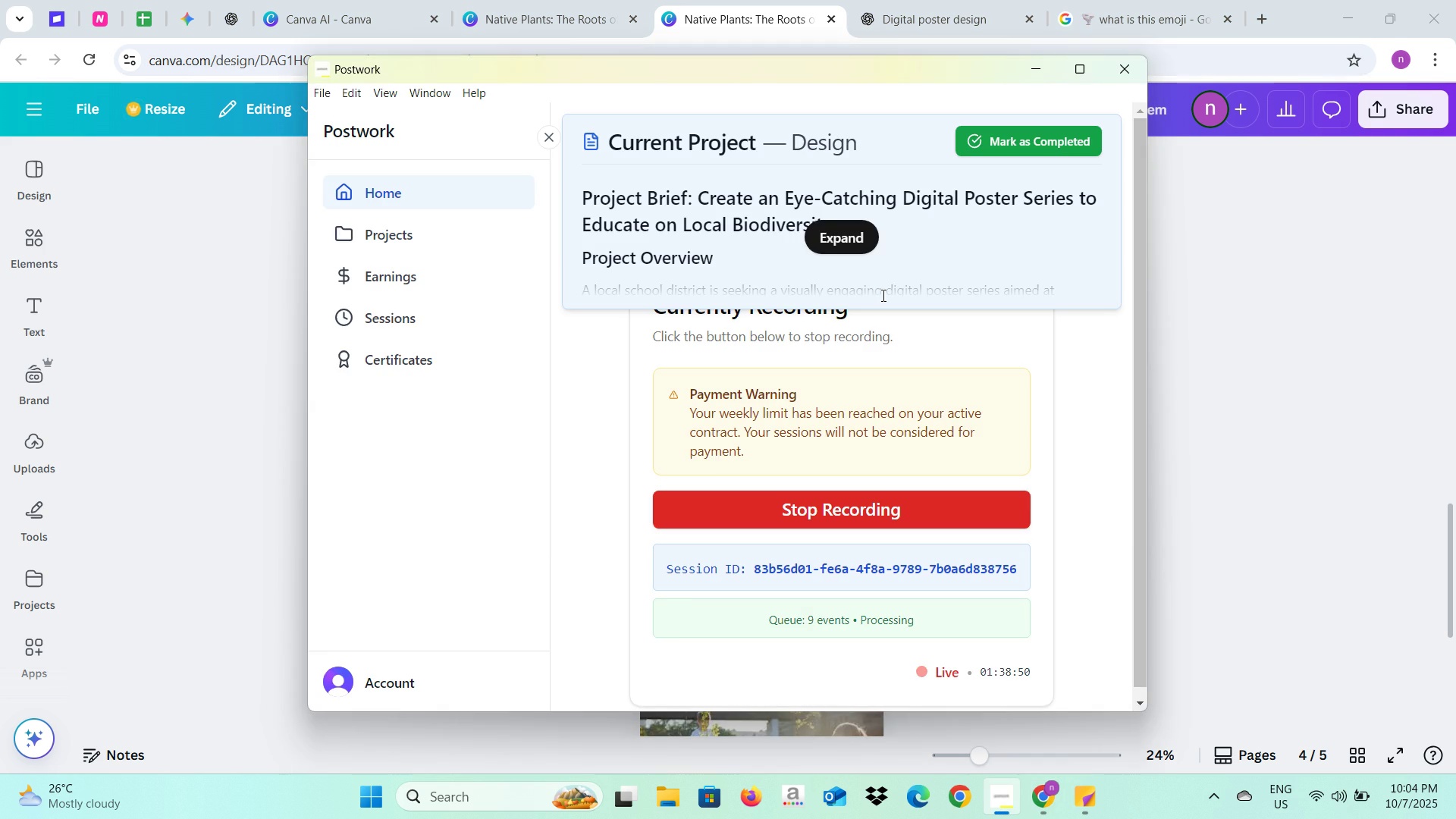 
key(Alt+AltLeft)
 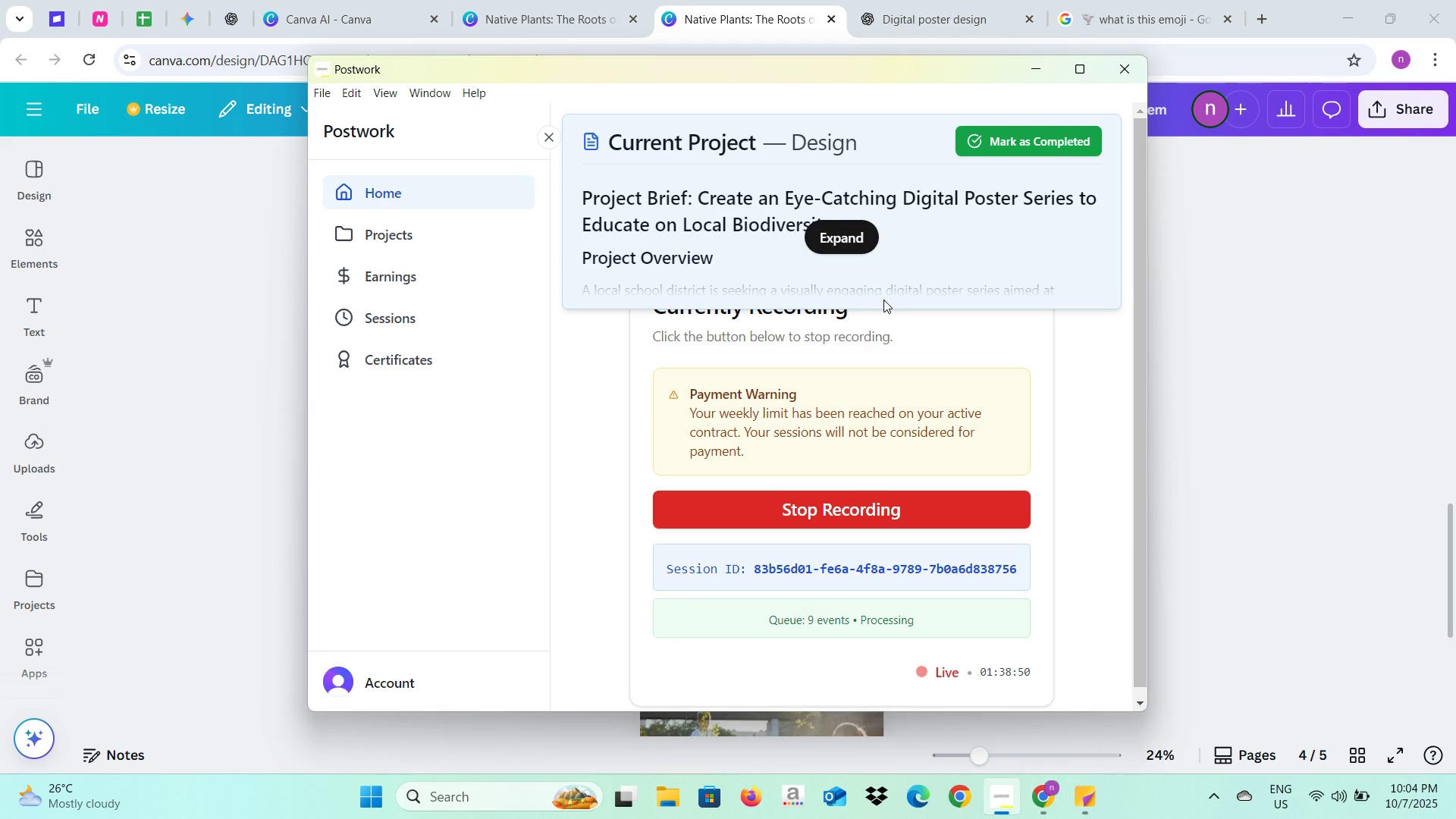 
key(Alt+Tab)
 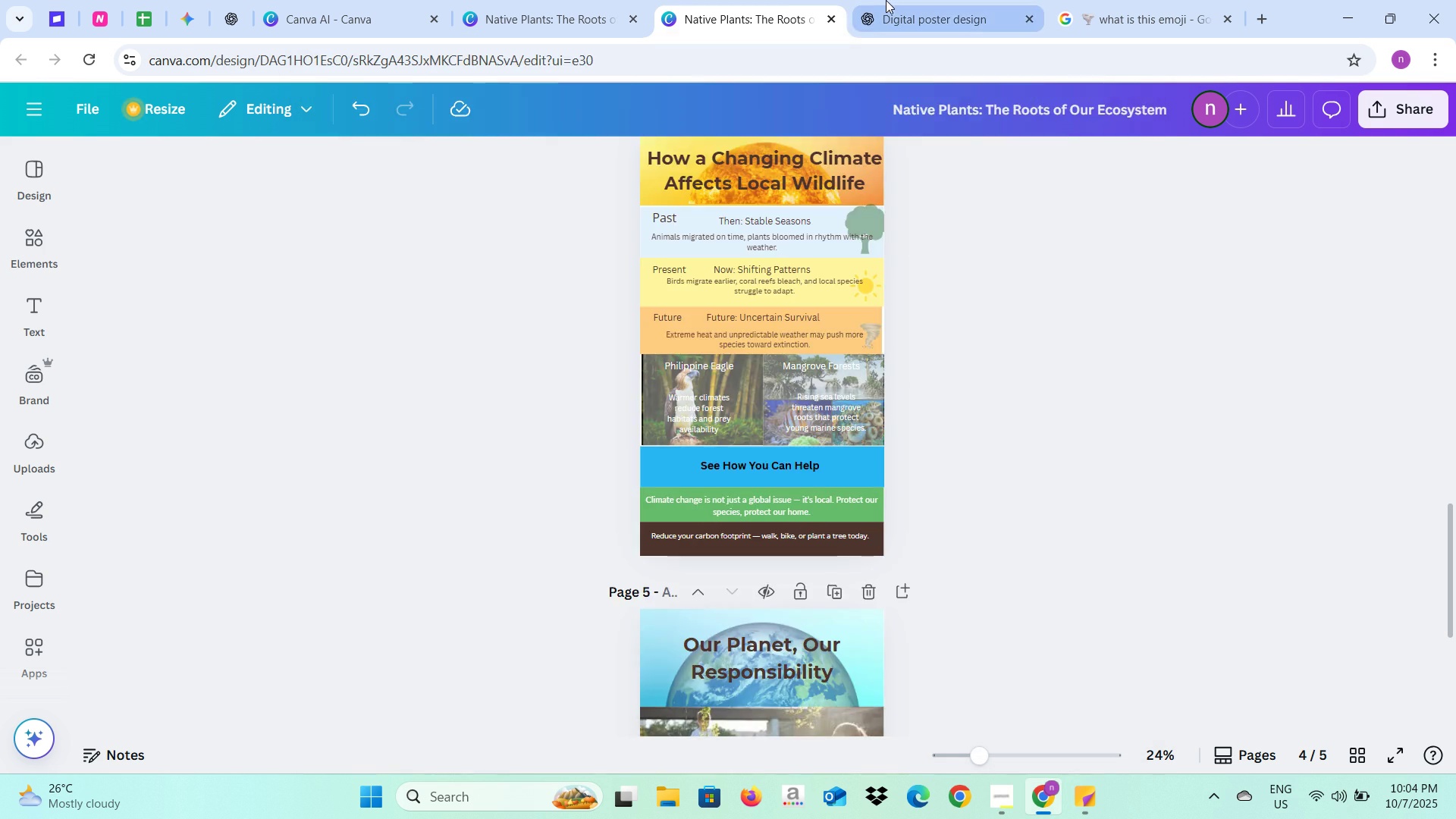 
left_click([886, 0])
 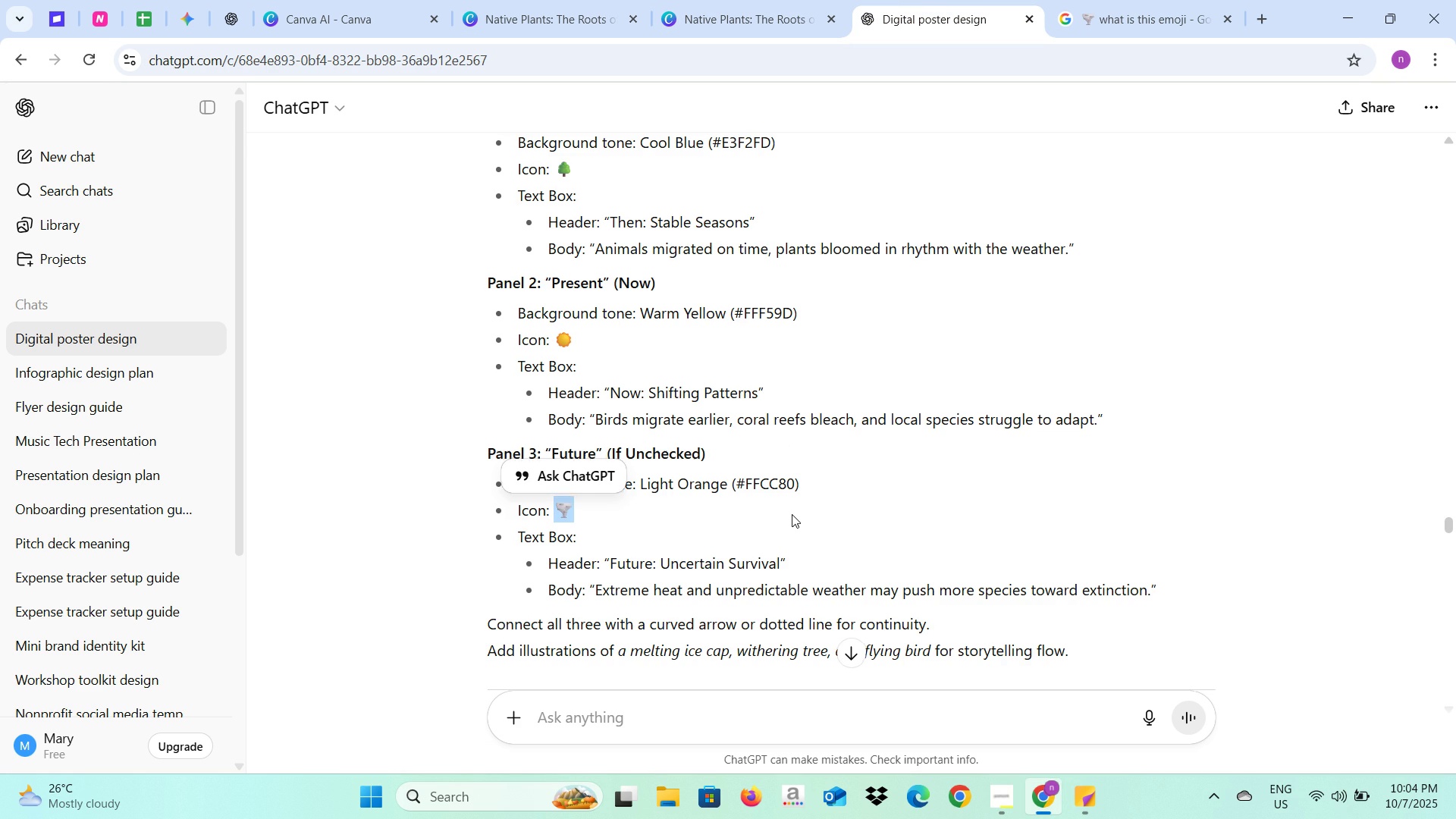 
scroll: coordinate [792, 514], scroll_direction: down, amount: 6.0
 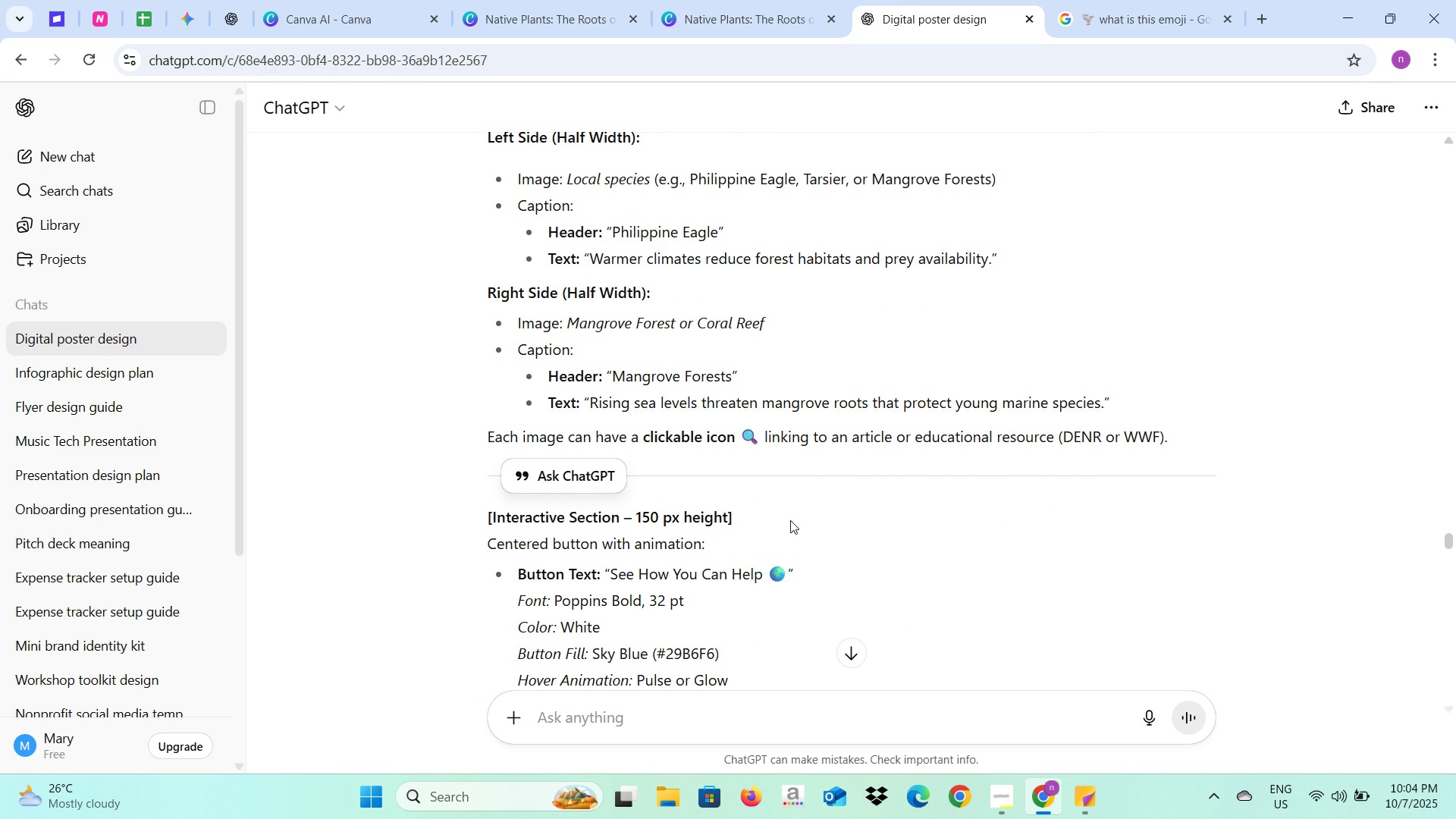 
key(Alt+AltLeft)
 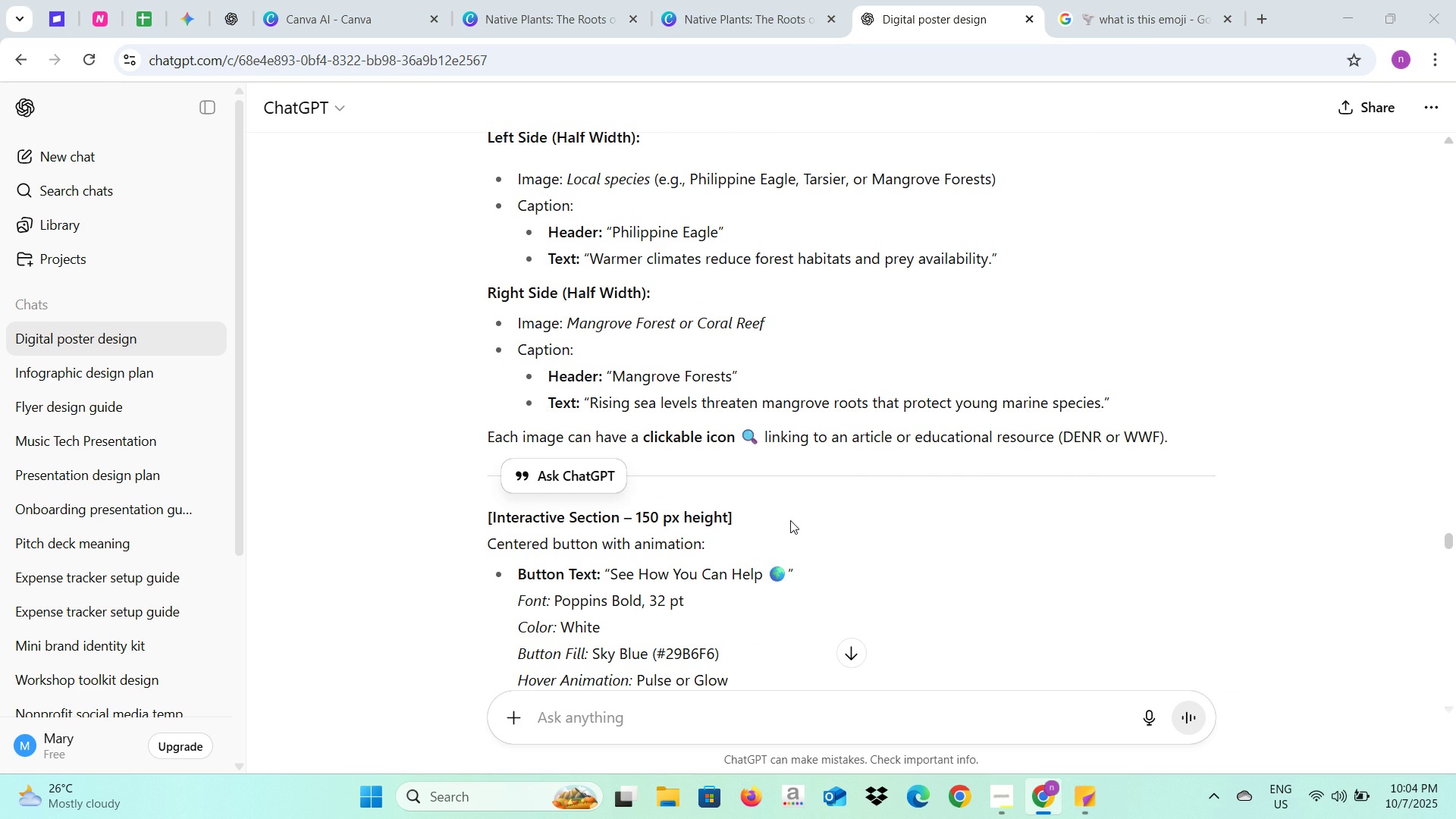 
key(Alt+Tab)